 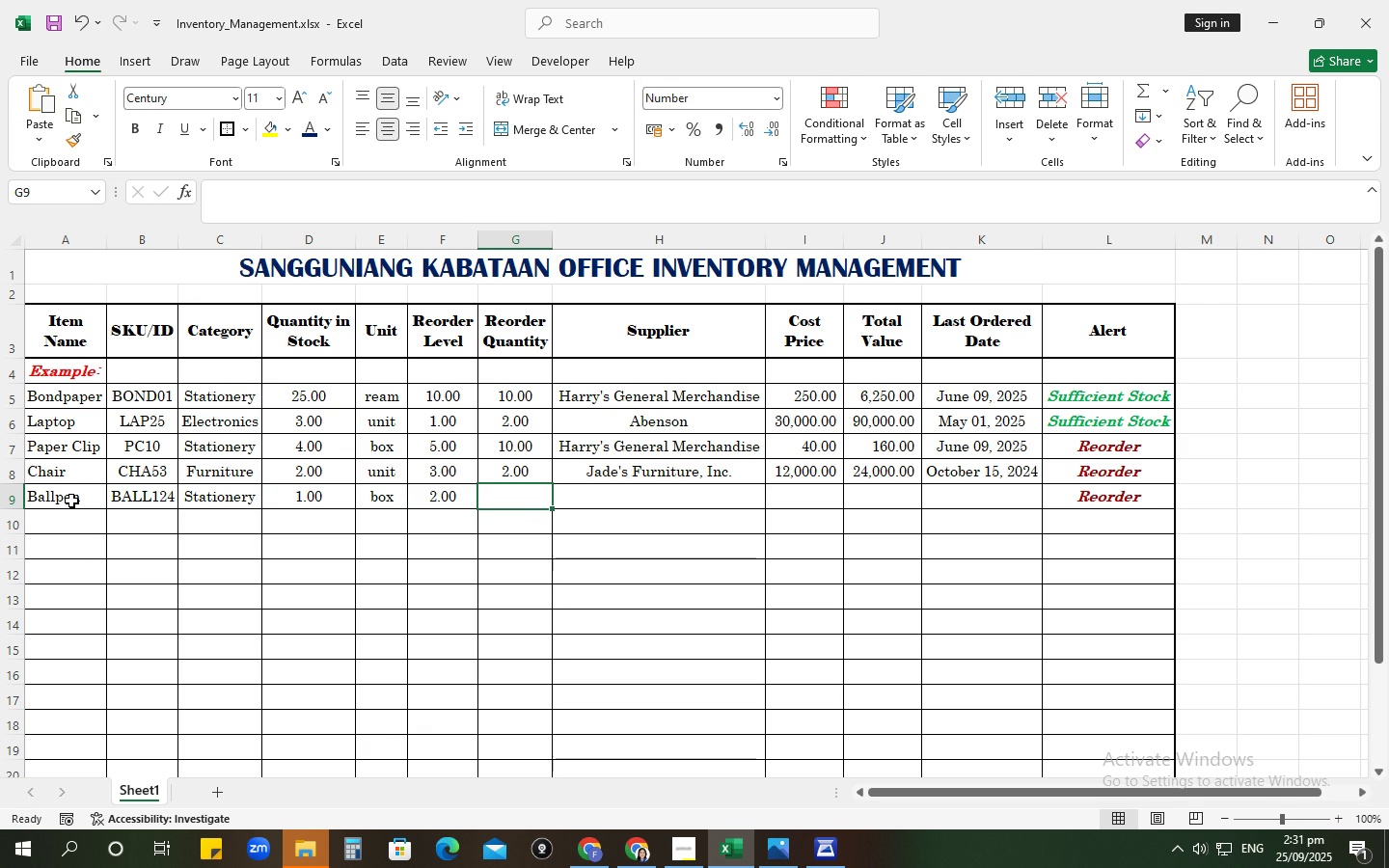 
type(5)
key(Tab)
type(Harr)
key(Tab)
type(7500)
key(Backspace)
key(Backspace)
key(Tab)
key(Tab)
 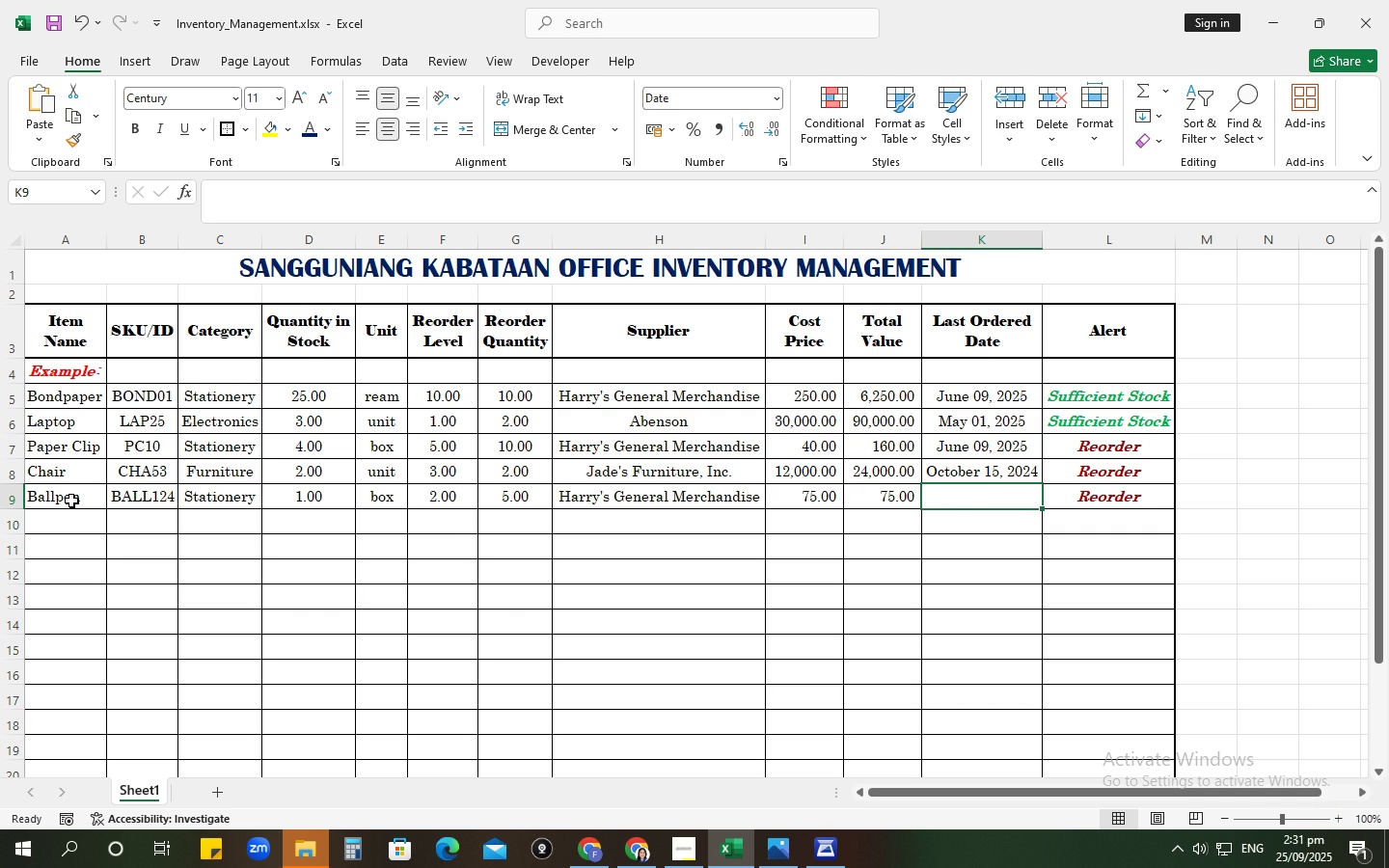 
wait(5.76)
 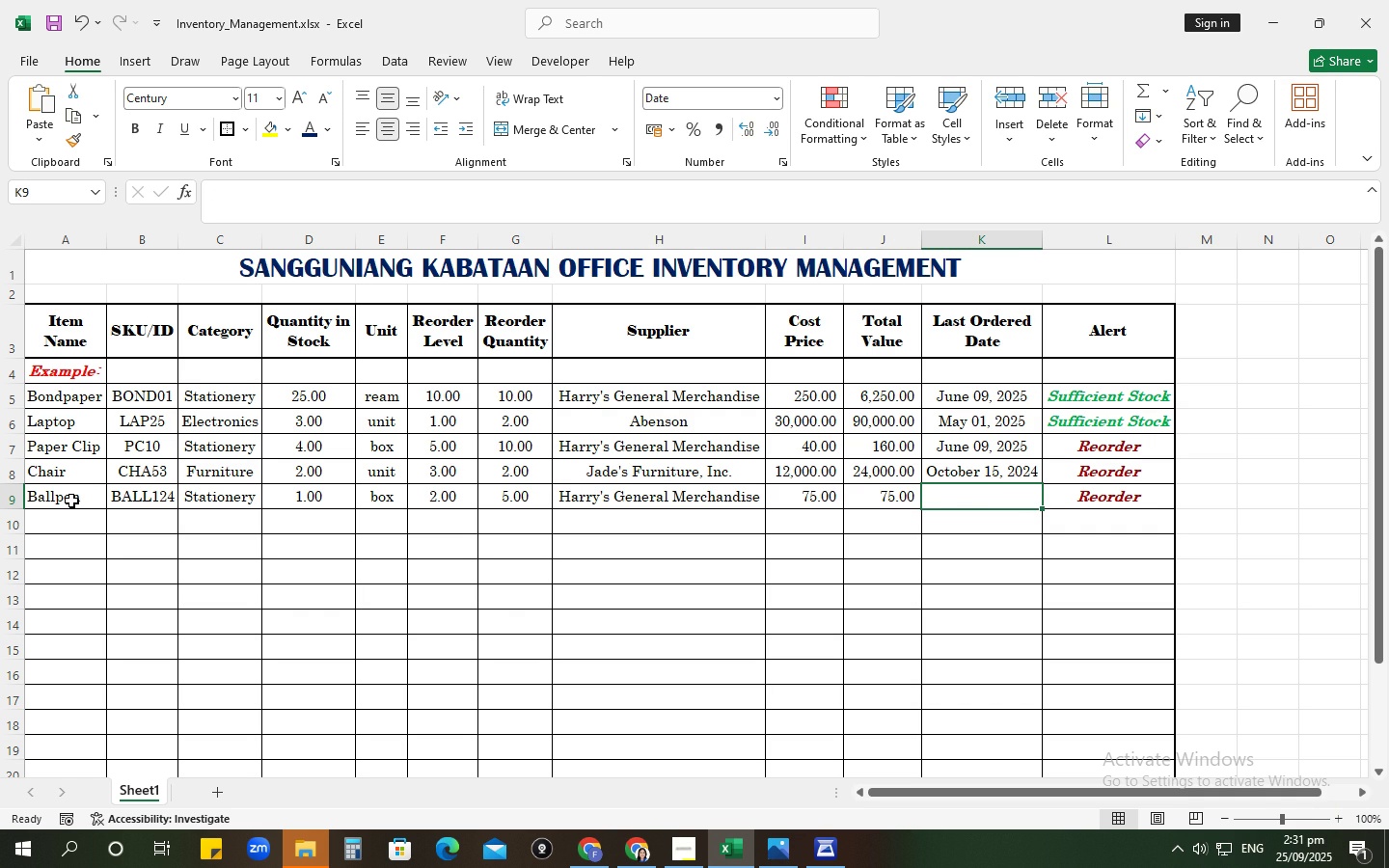 
key(Numpad0)
 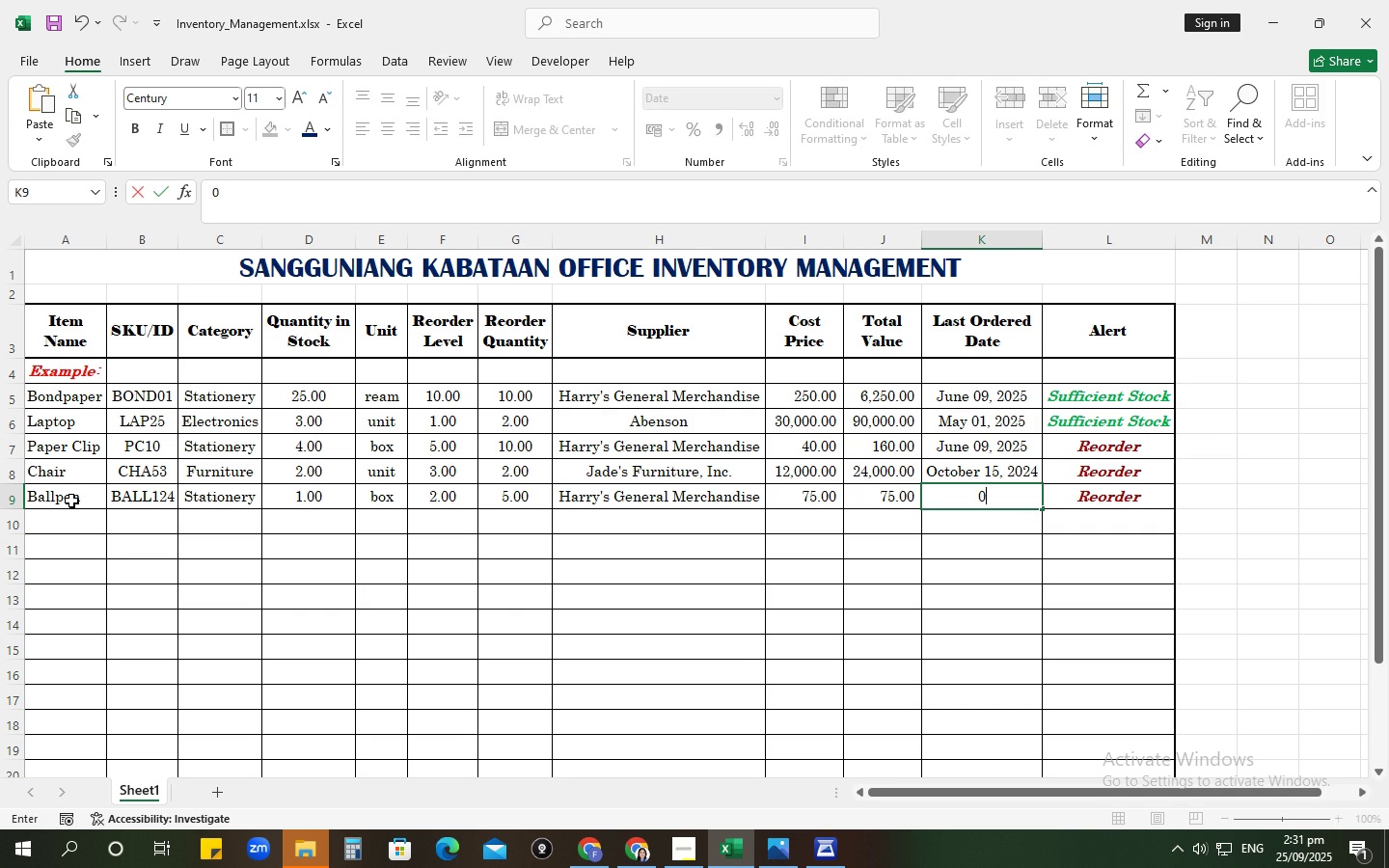 
key(Numpad6)
 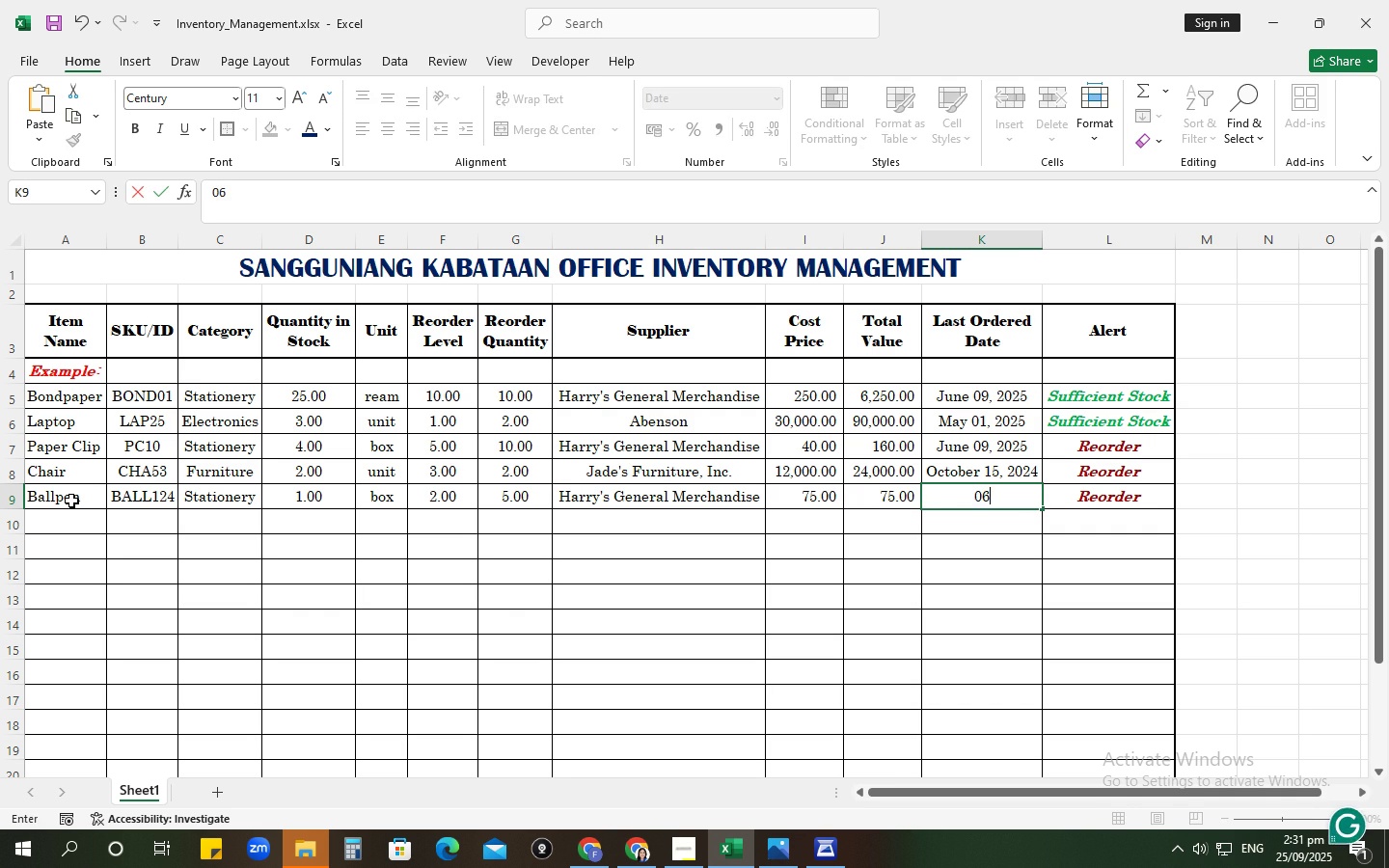 
key(NumpadSubtract)
 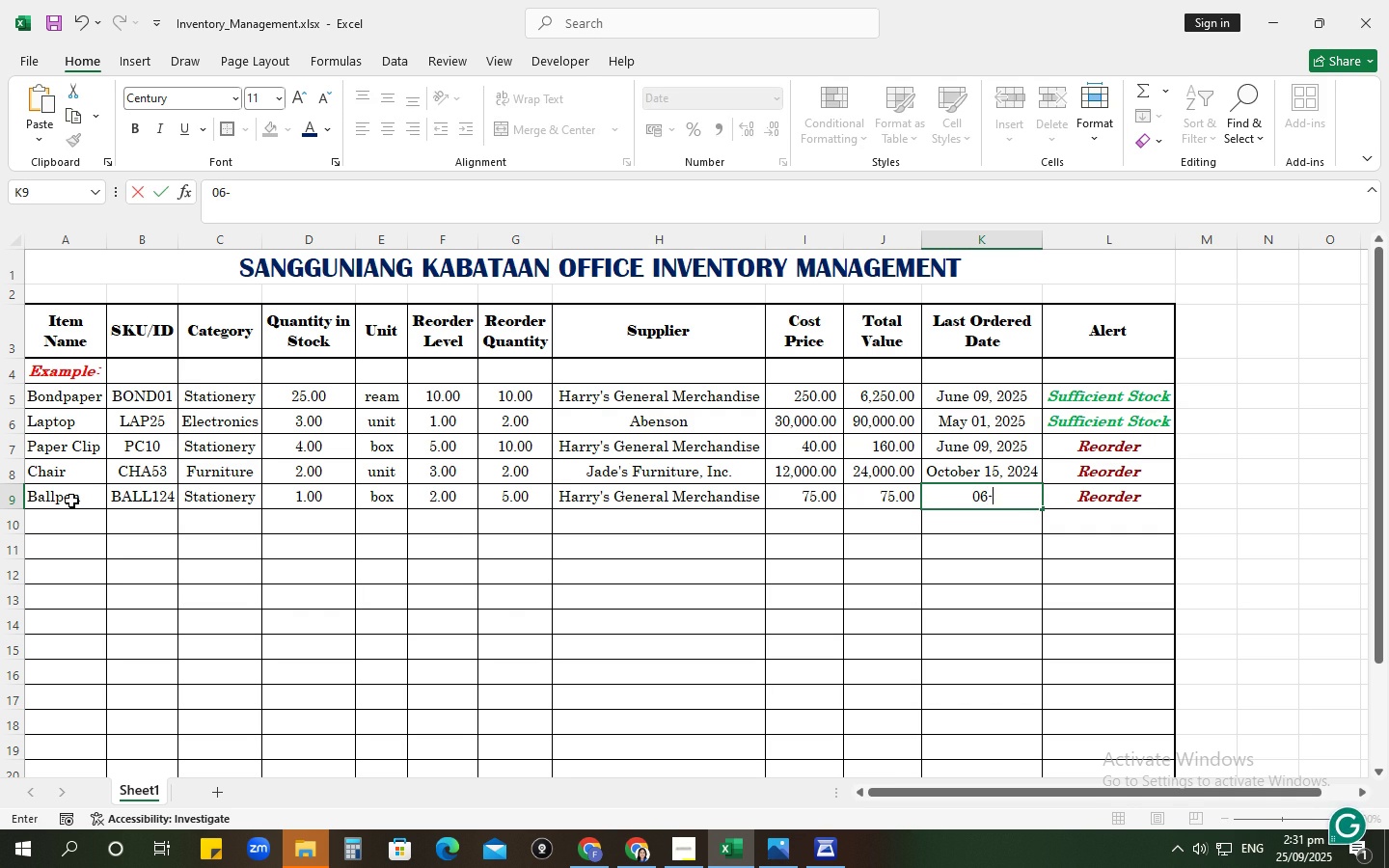 
key(Numpad0)
 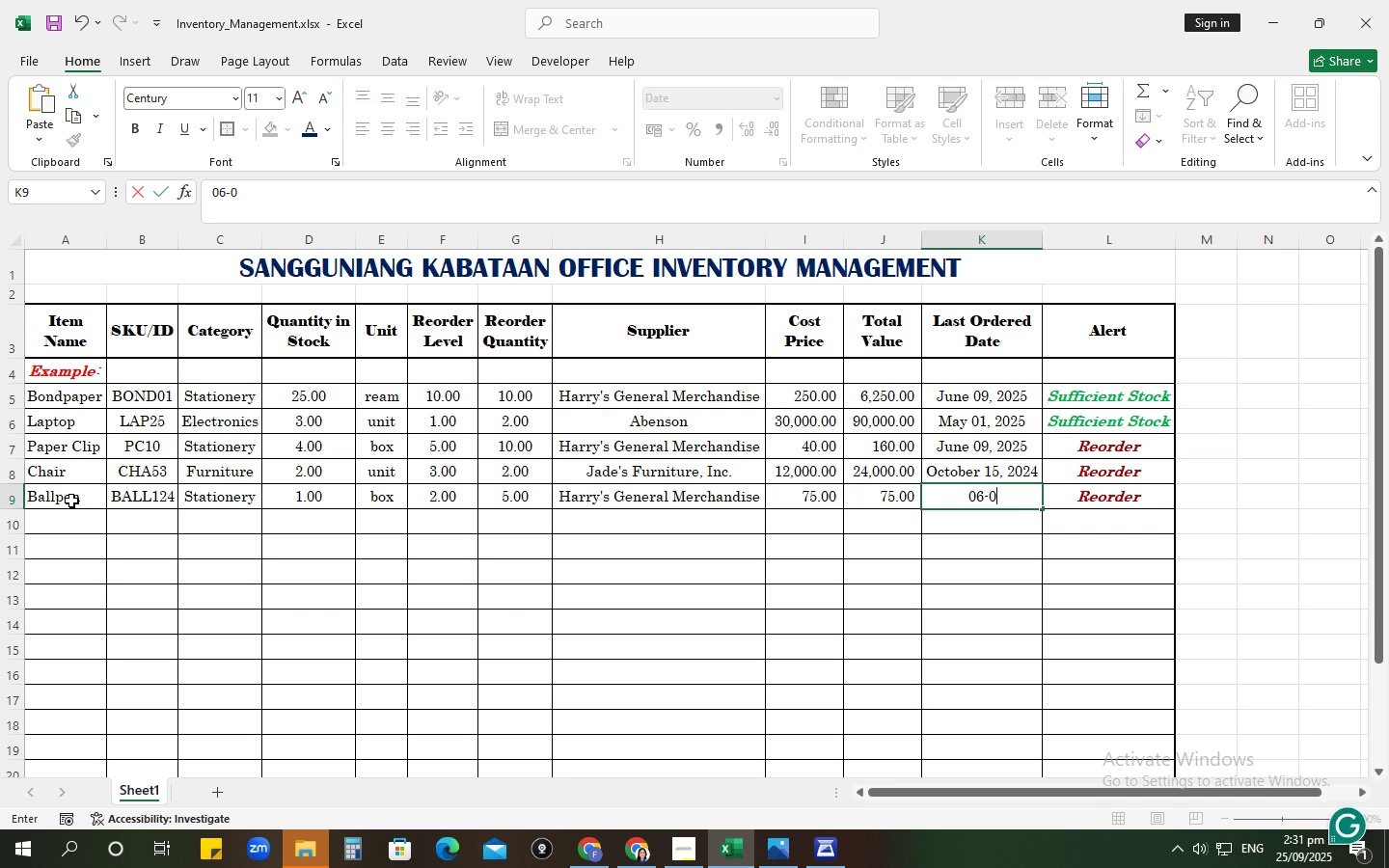 
key(Numpad5)
 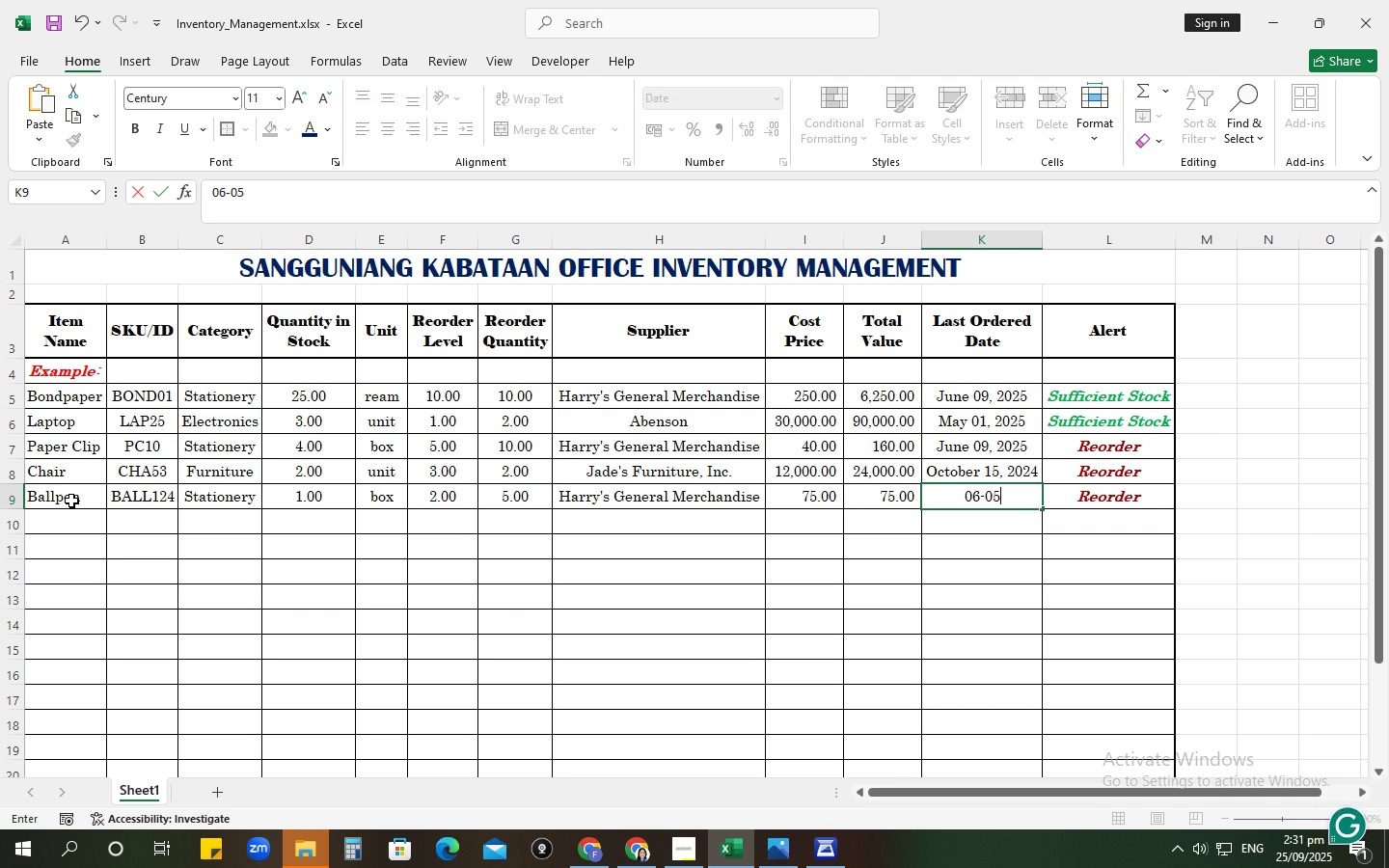 
key(NumpadEnter)